 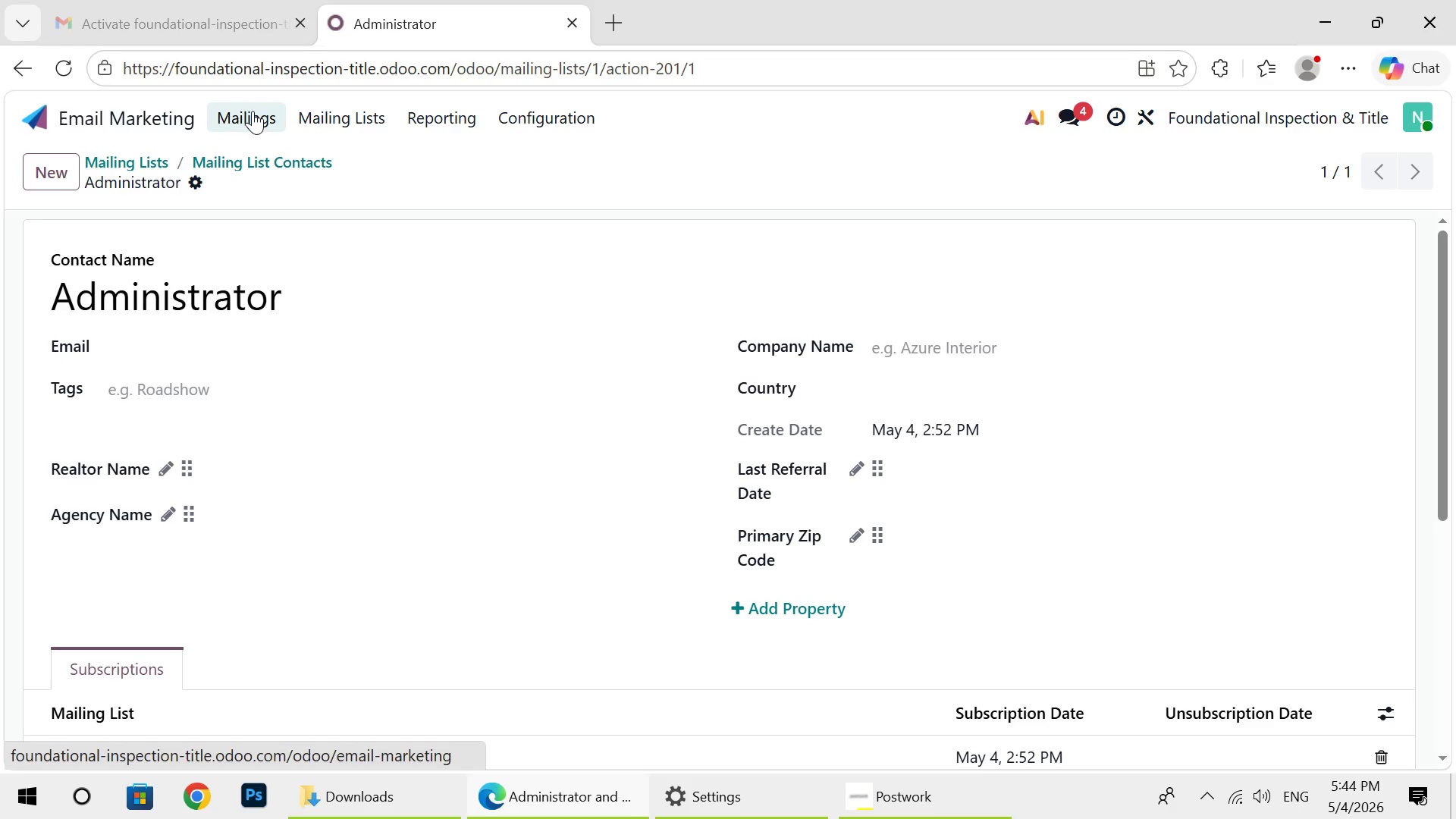 
left_click([253, 111])
 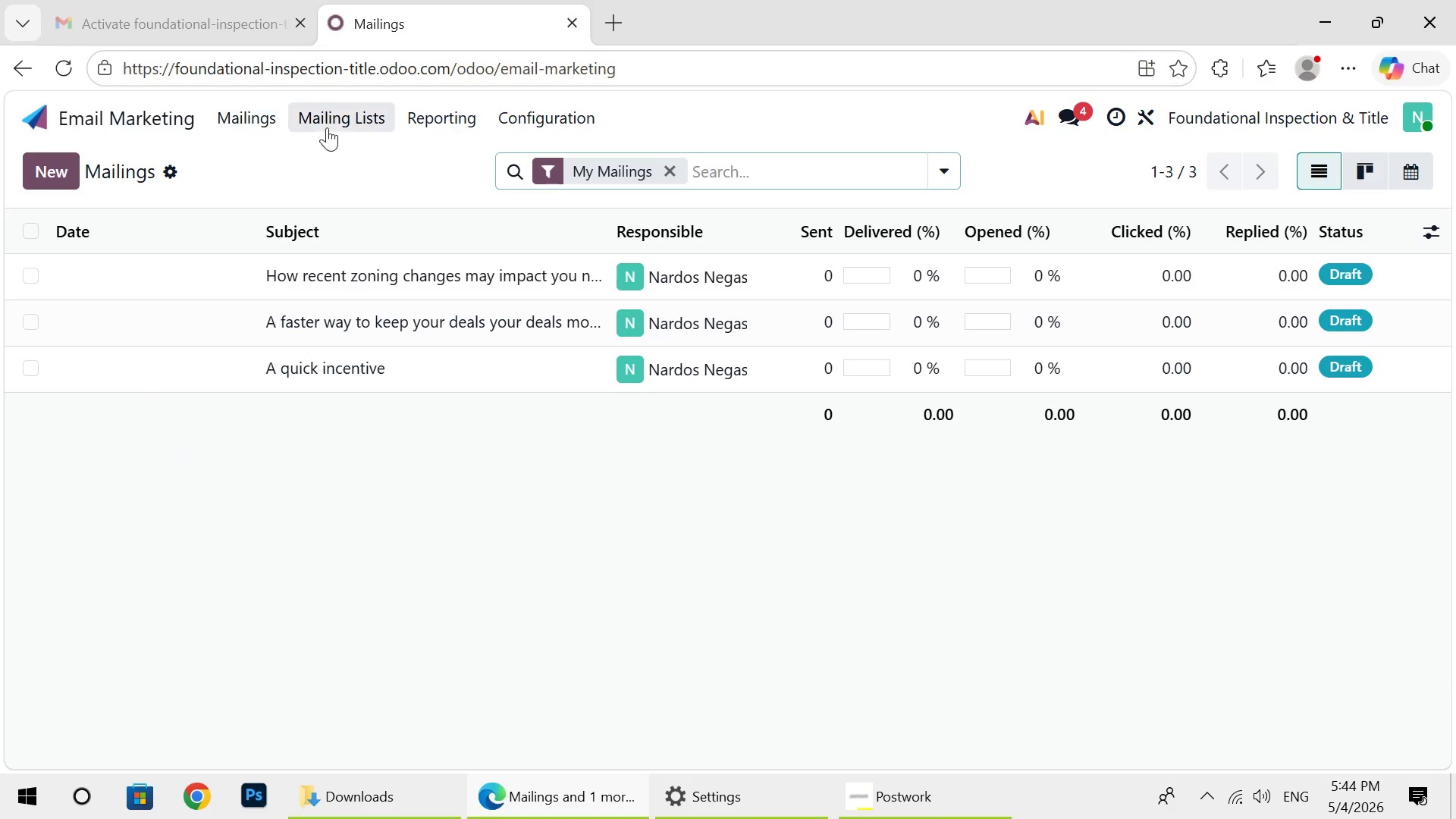 
left_click([354, 127])
 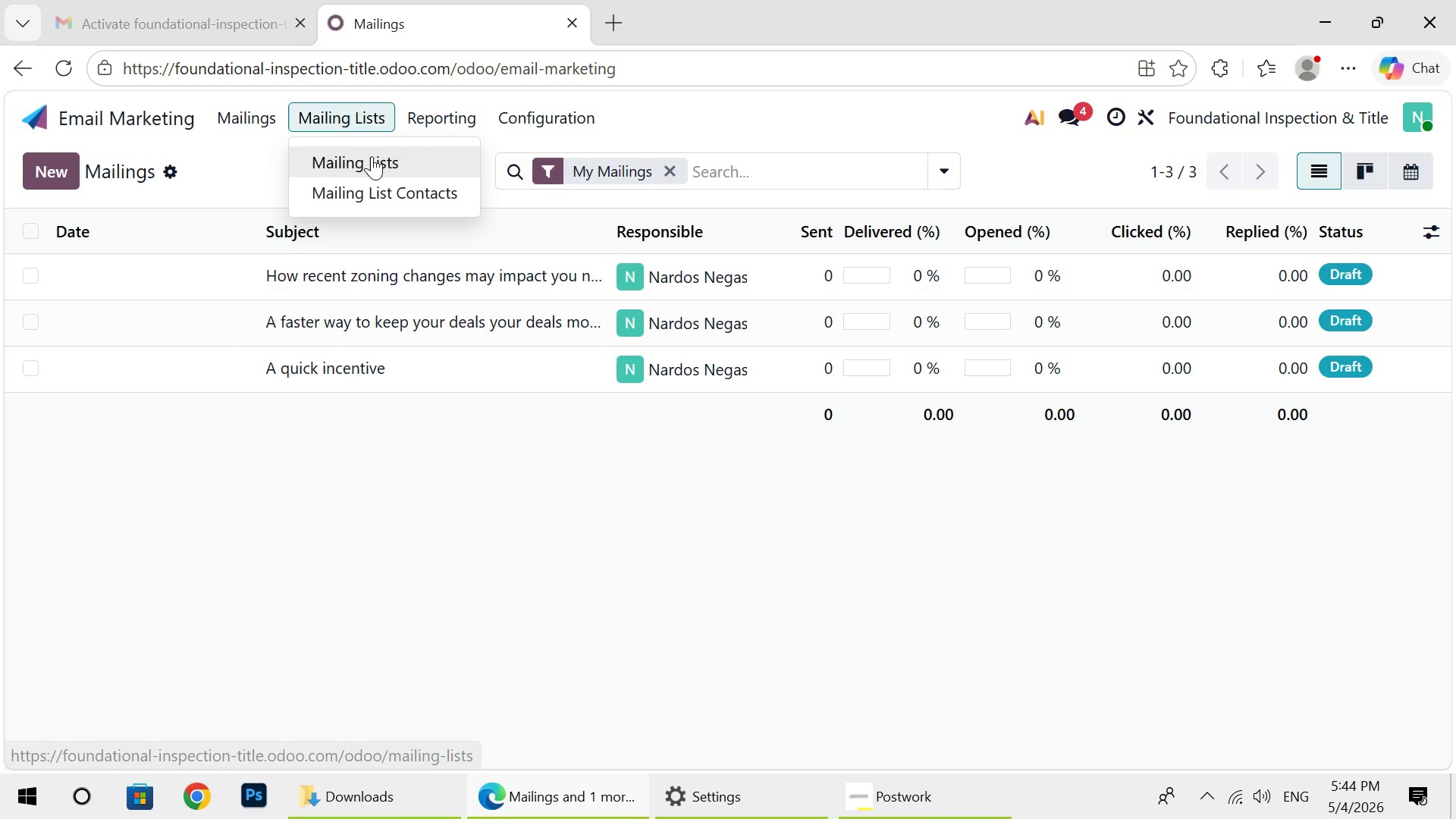 
left_click([372, 156])
 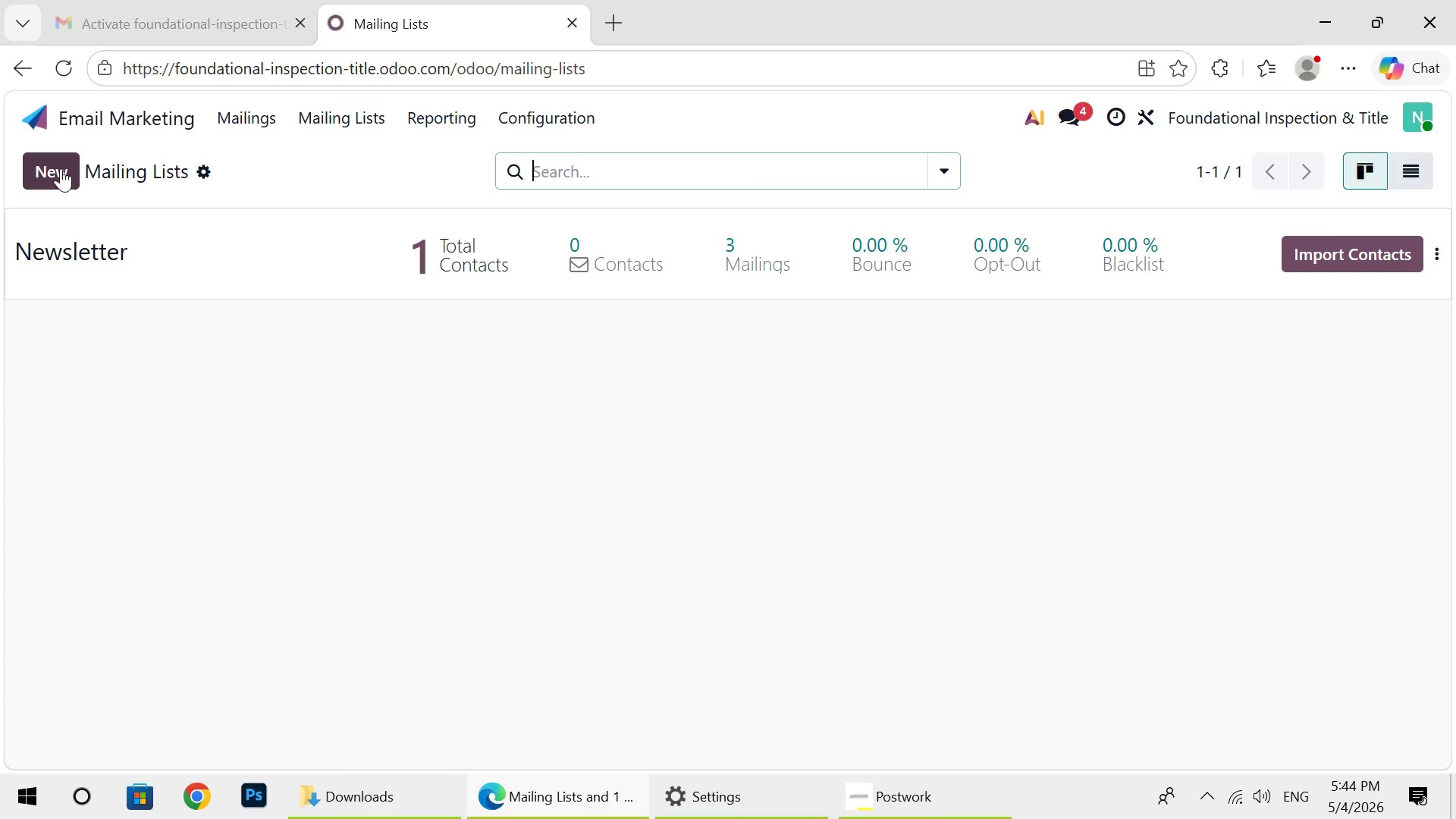 
left_click([61, 168])
 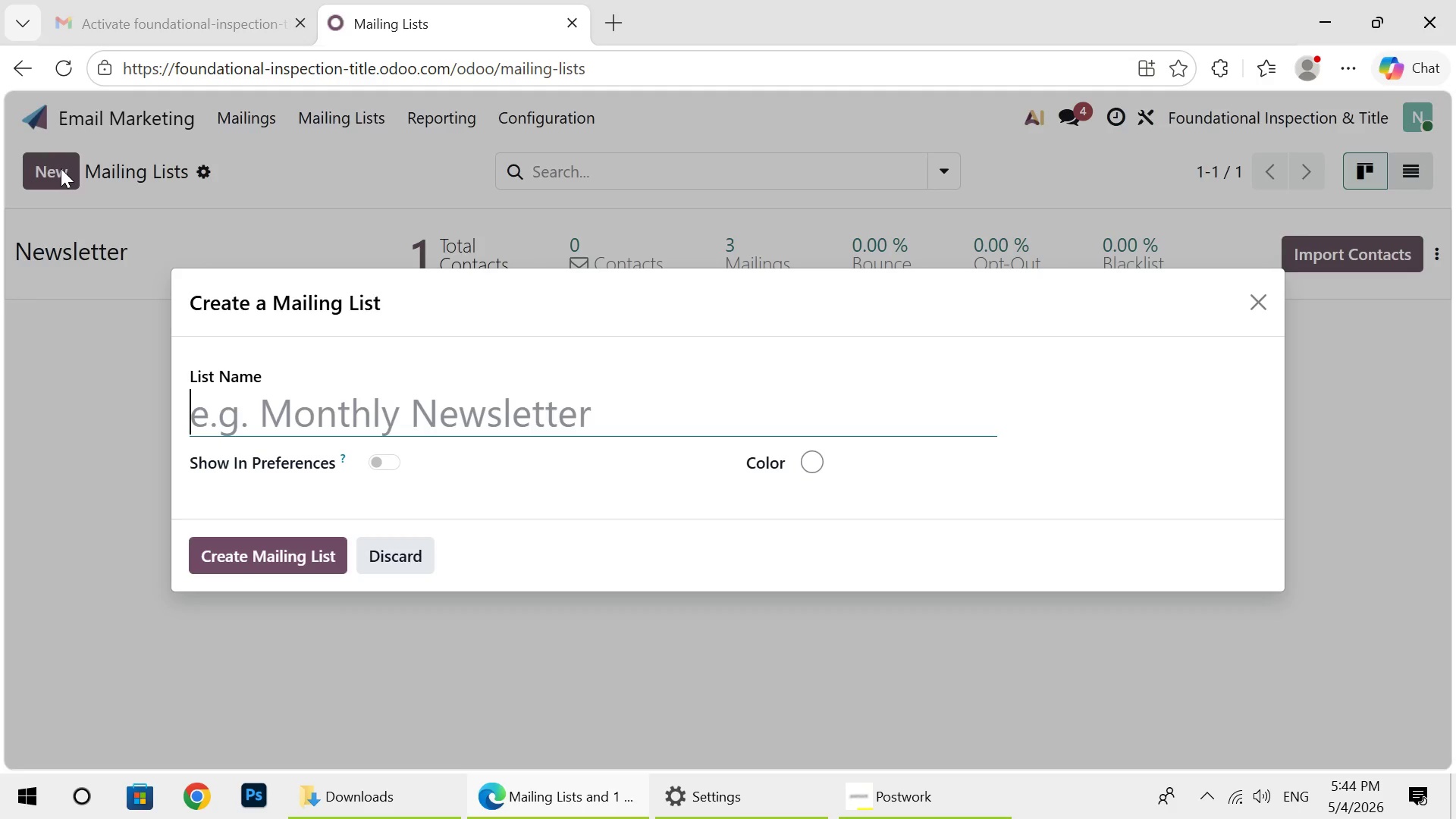 
key(Control+V)
 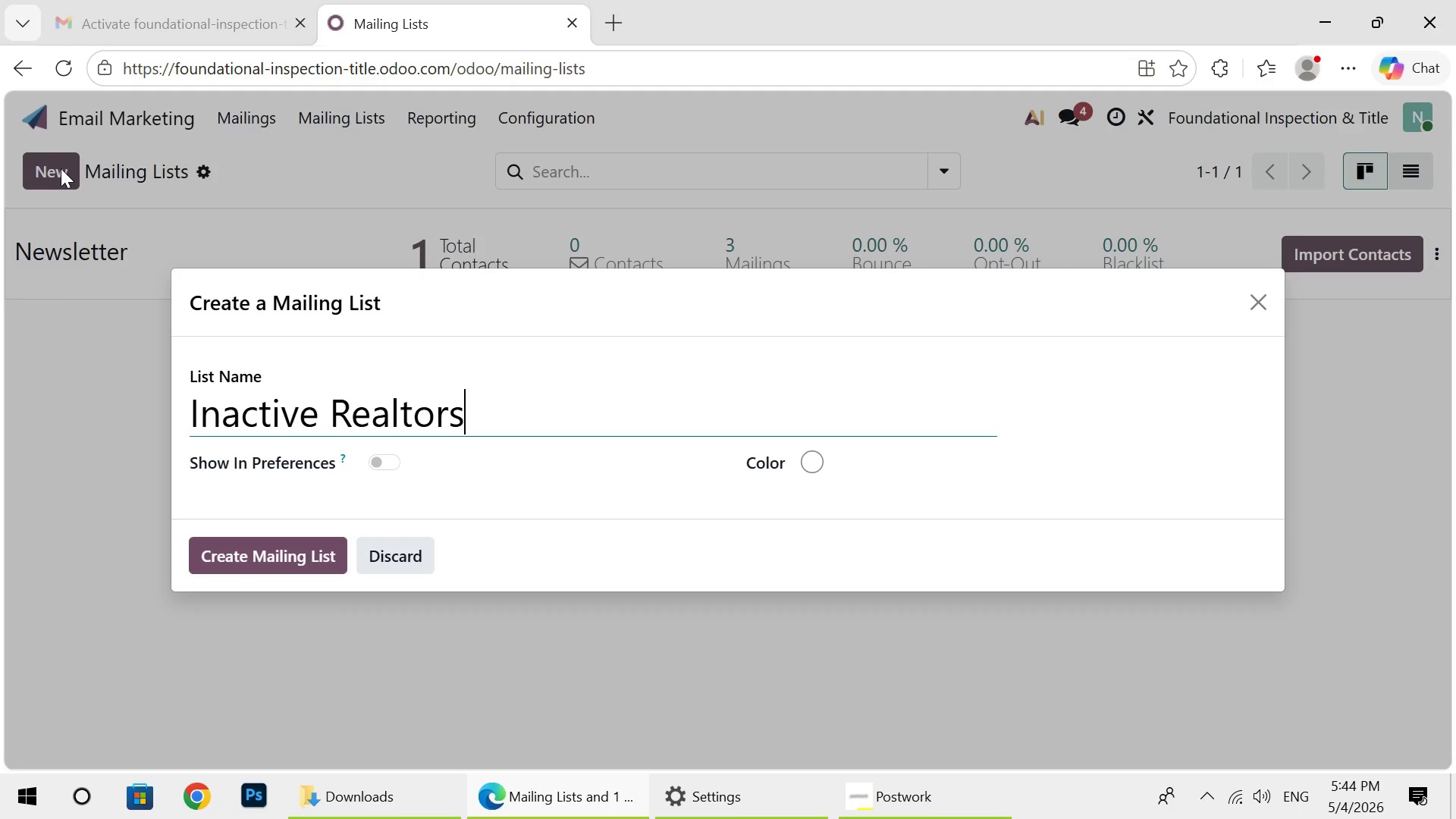 
key(Enter)
 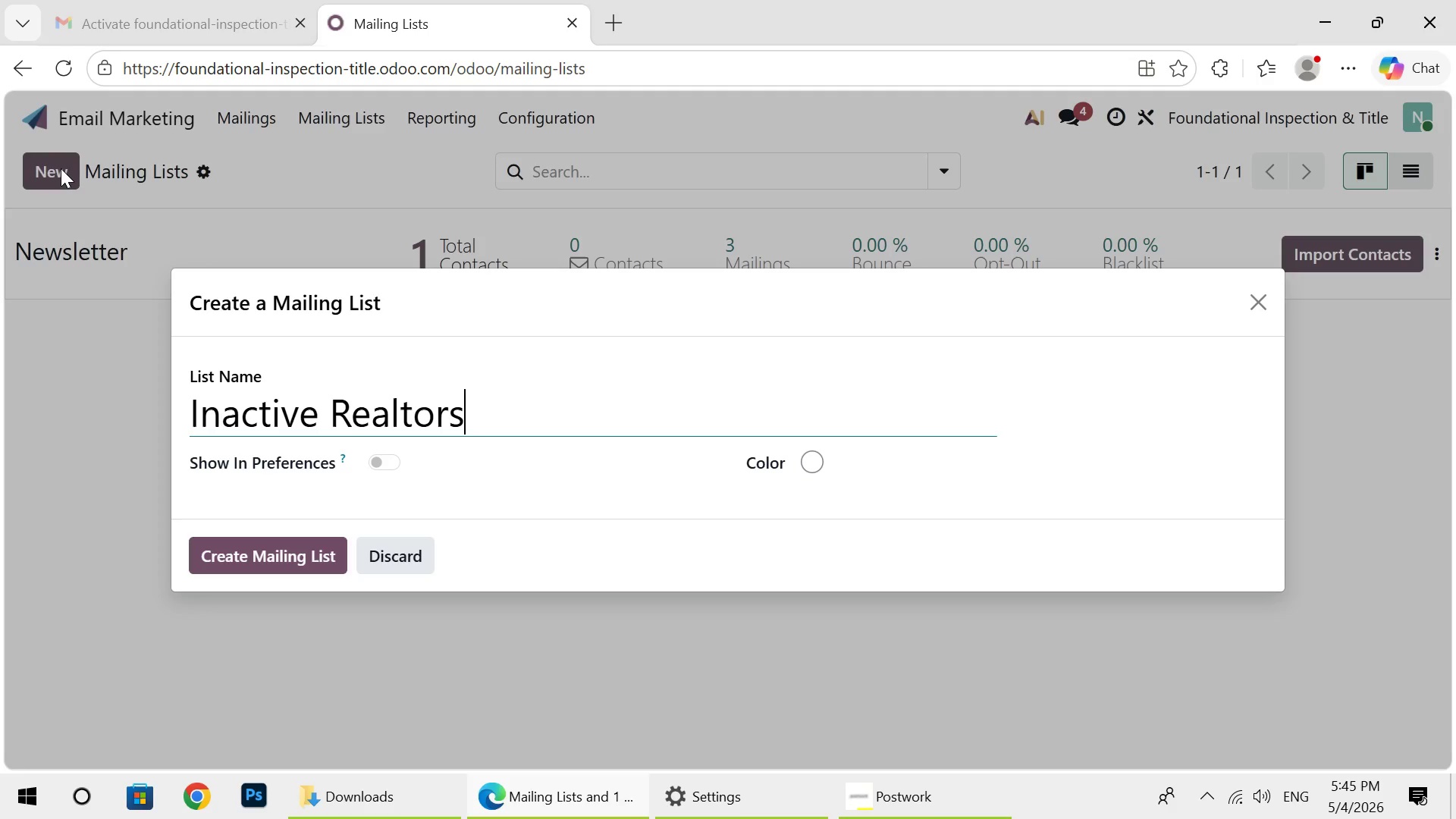 
wait(41.7)
 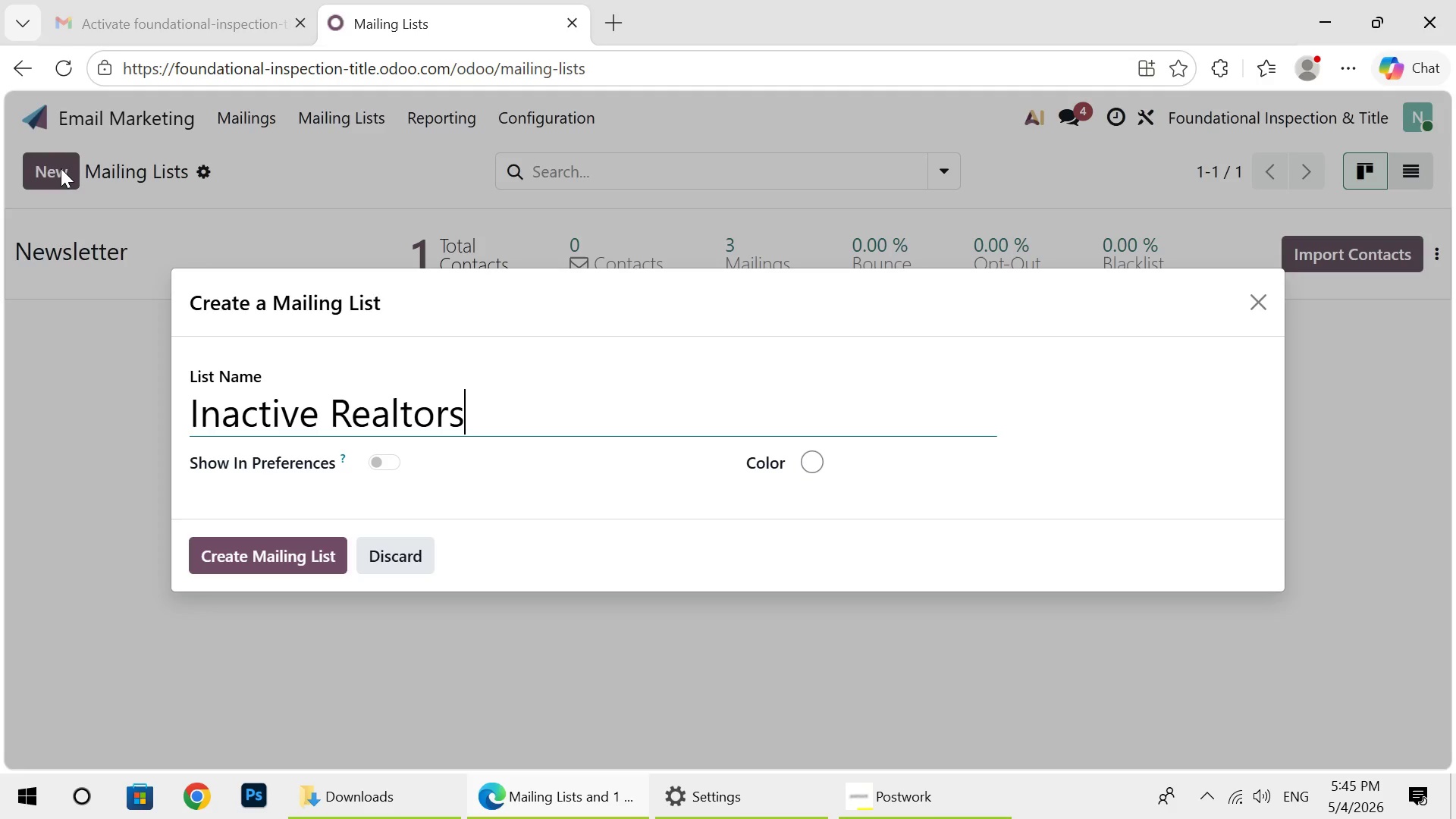 
left_click([283, 561])
 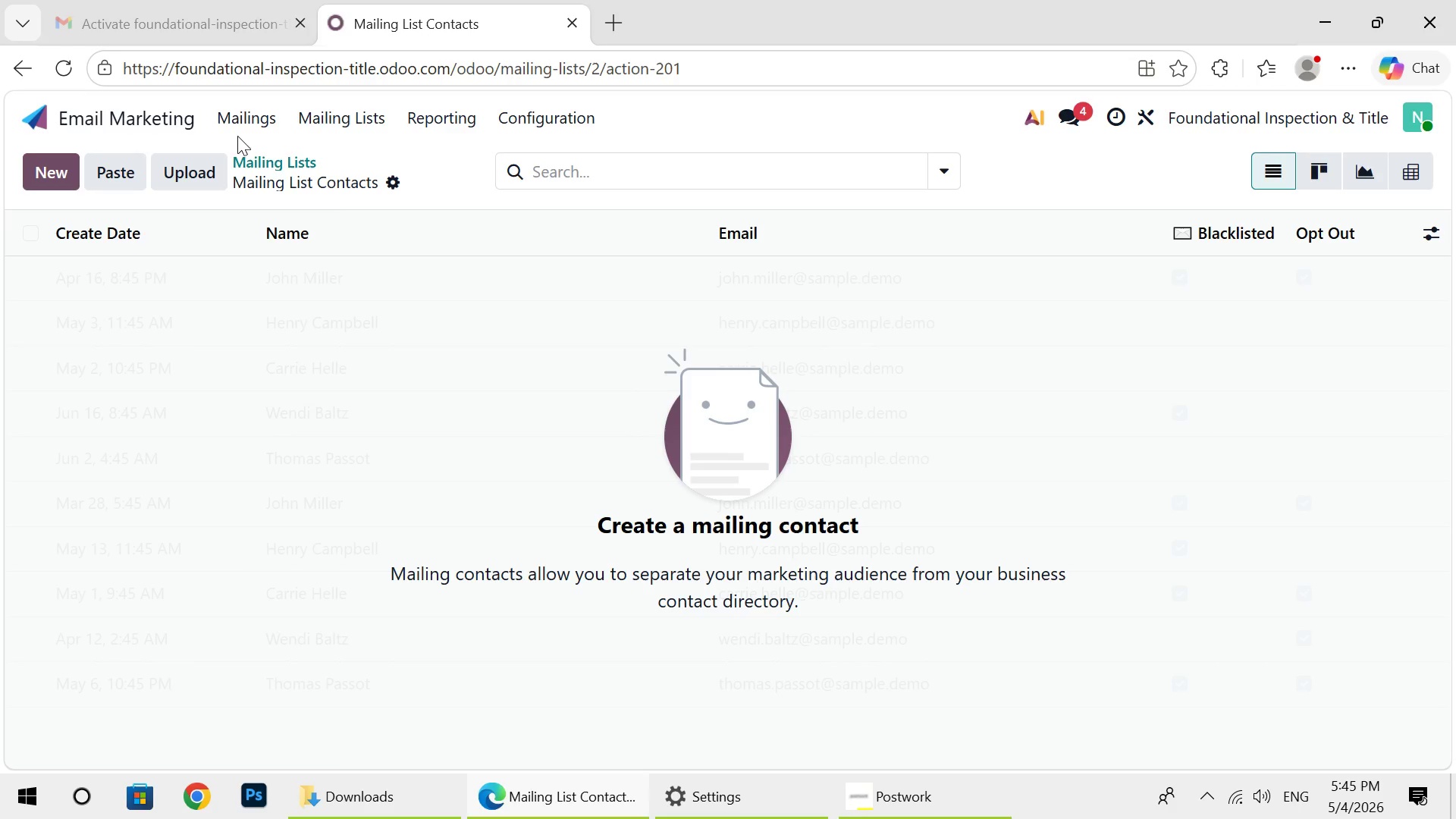 
left_click([324, 115])
 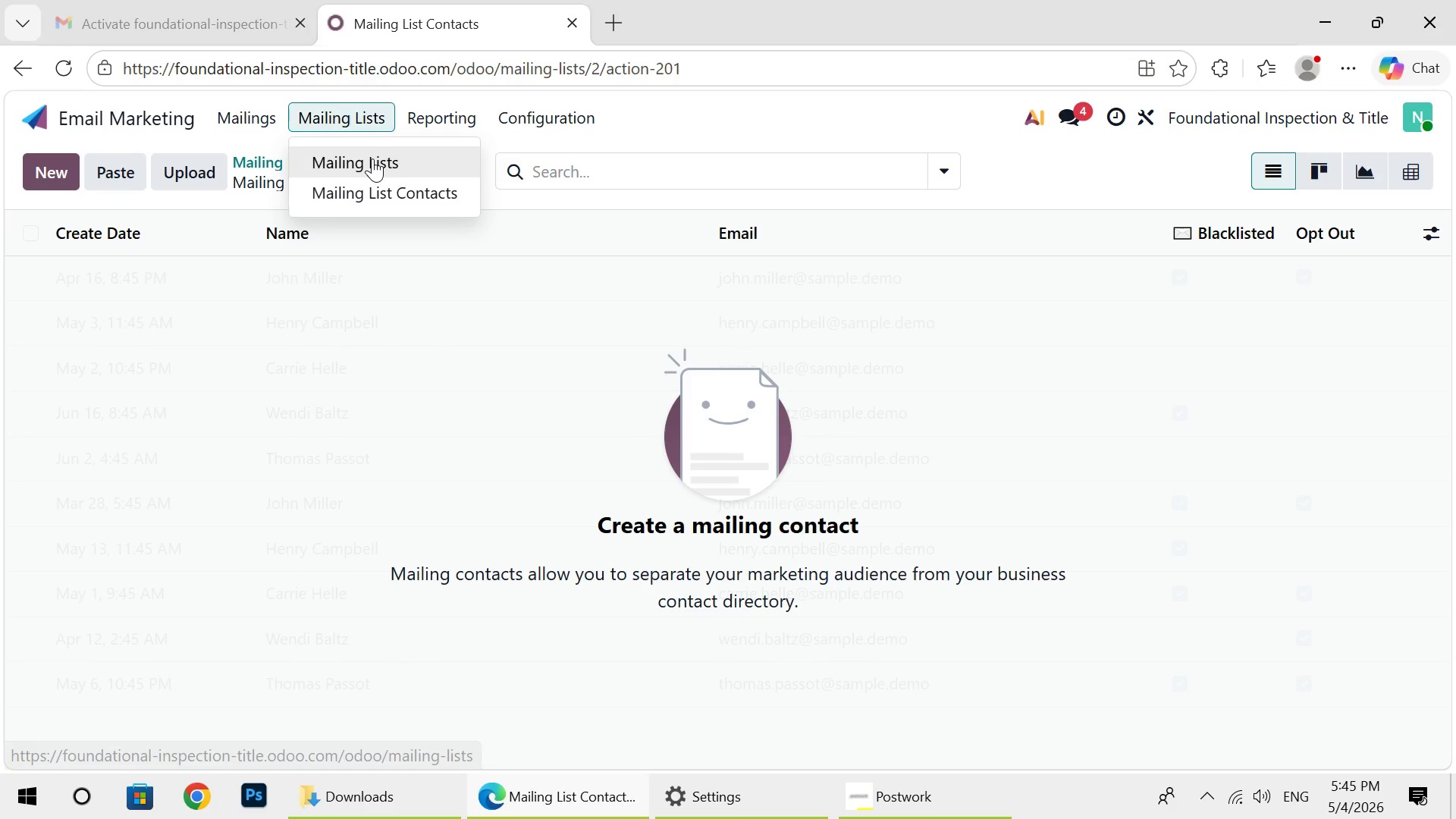 
left_click([372, 158])
 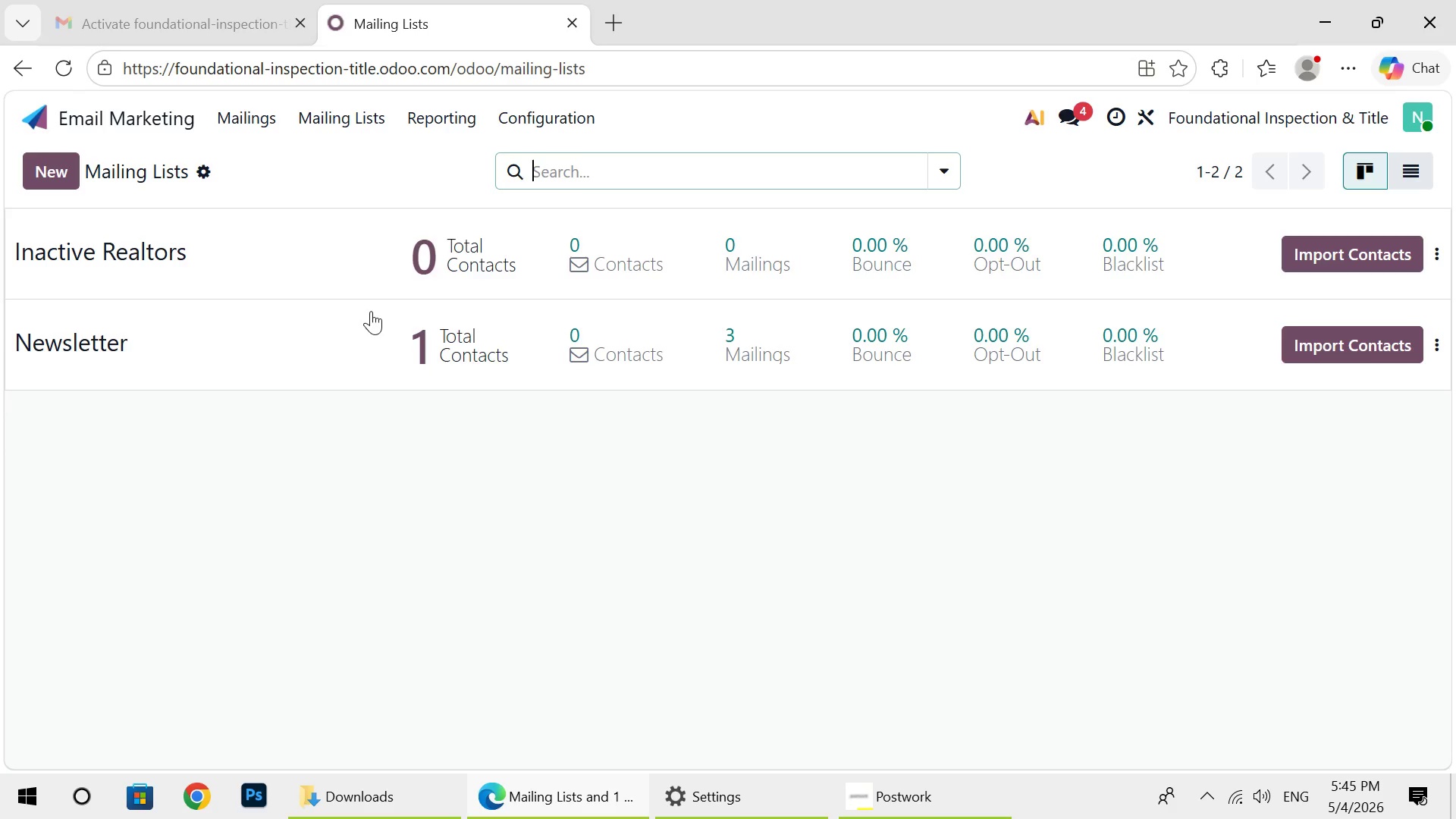 
left_click([369, 311])
 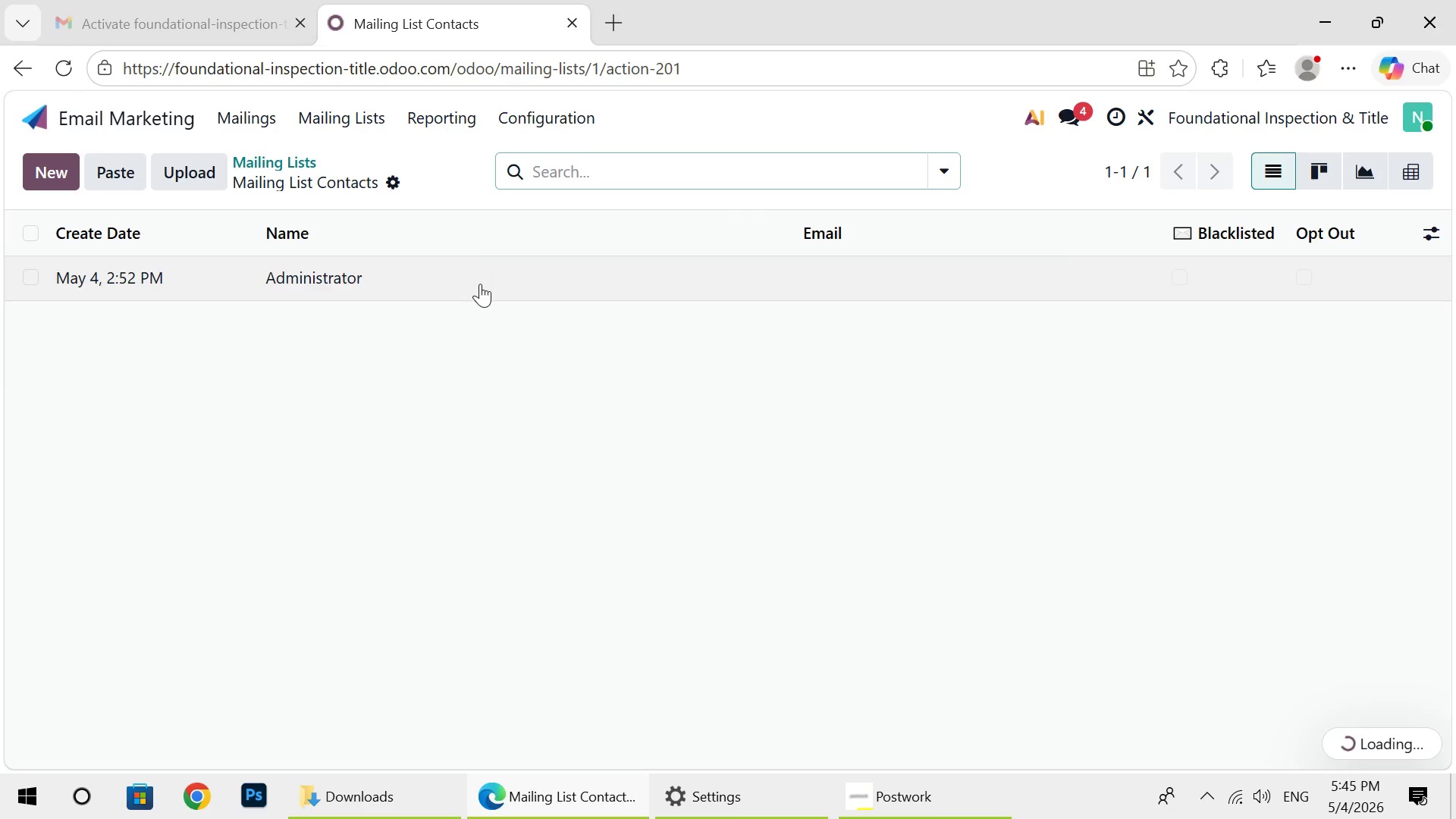 
left_click([482, 278])
 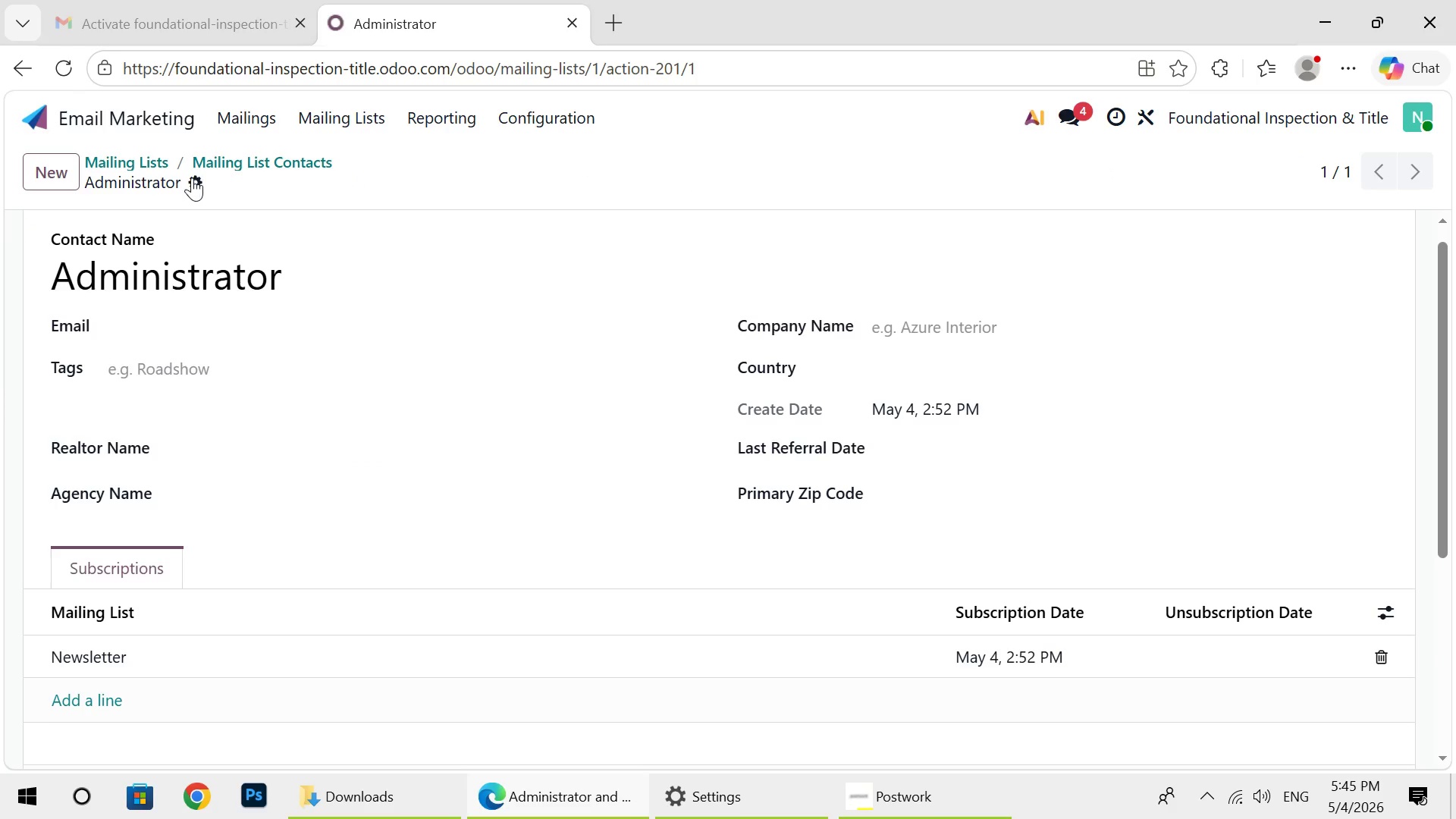 
left_click([190, 178])
 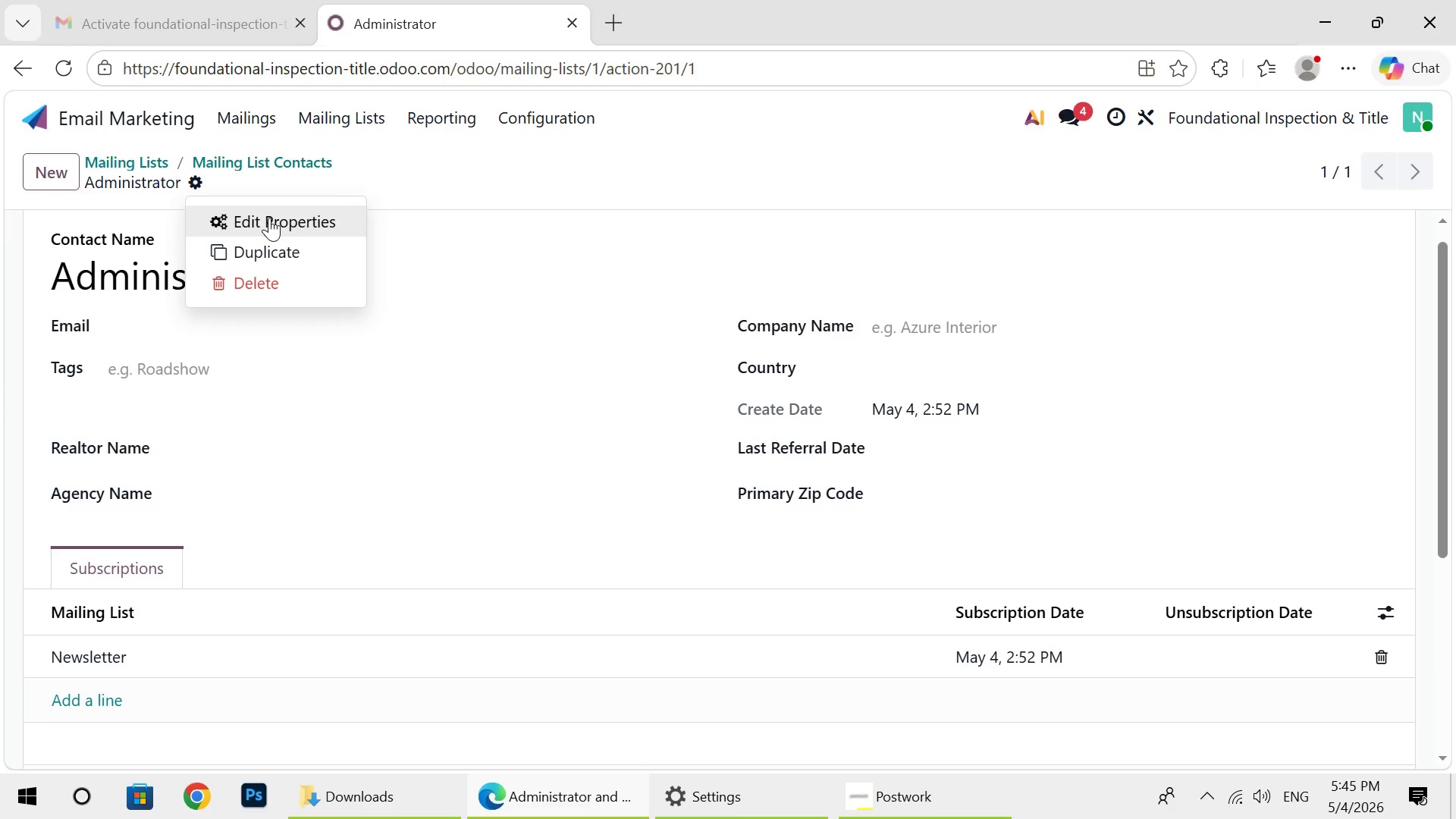 
left_click([269, 218])
 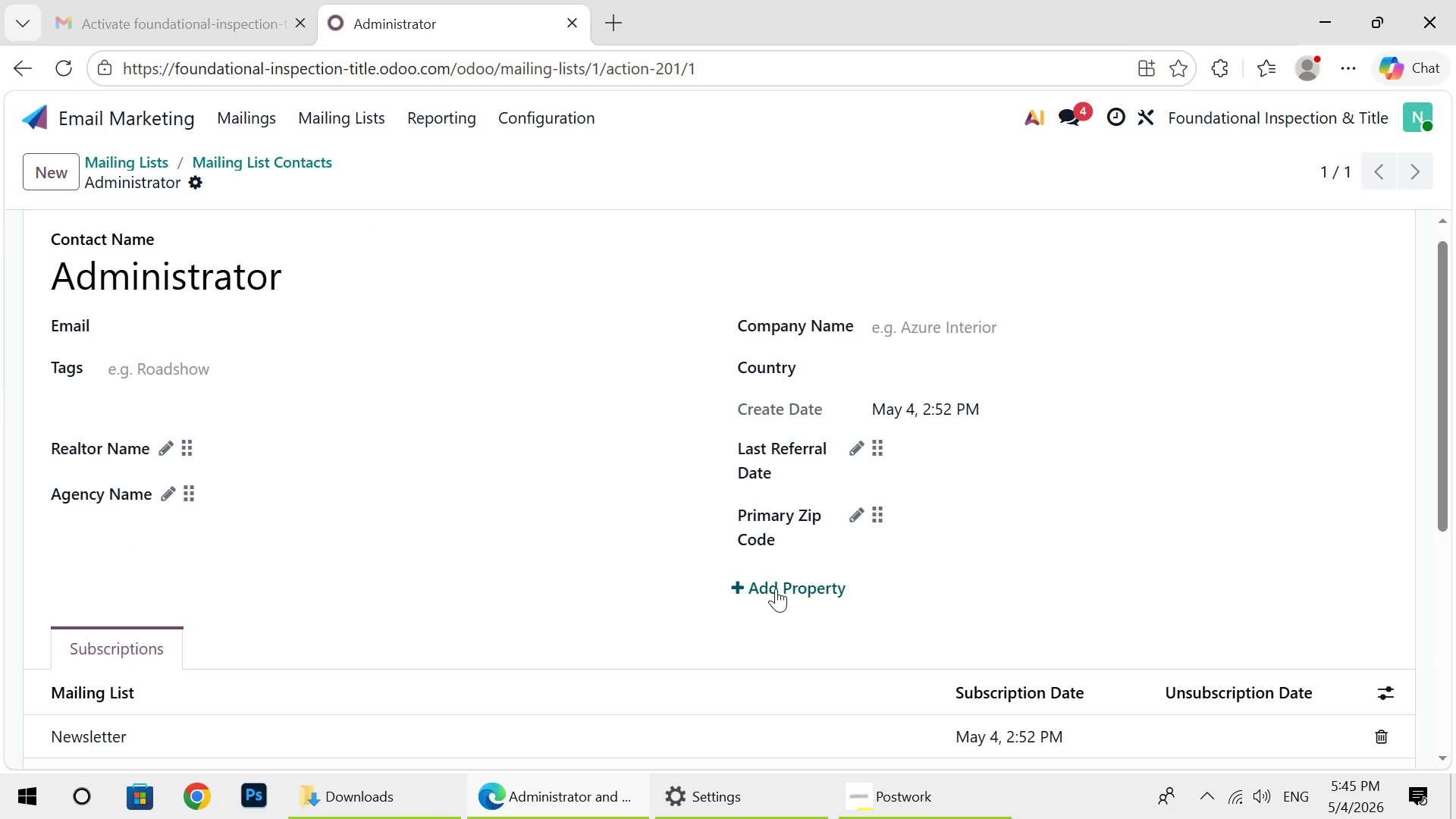 
left_click([776, 588])
 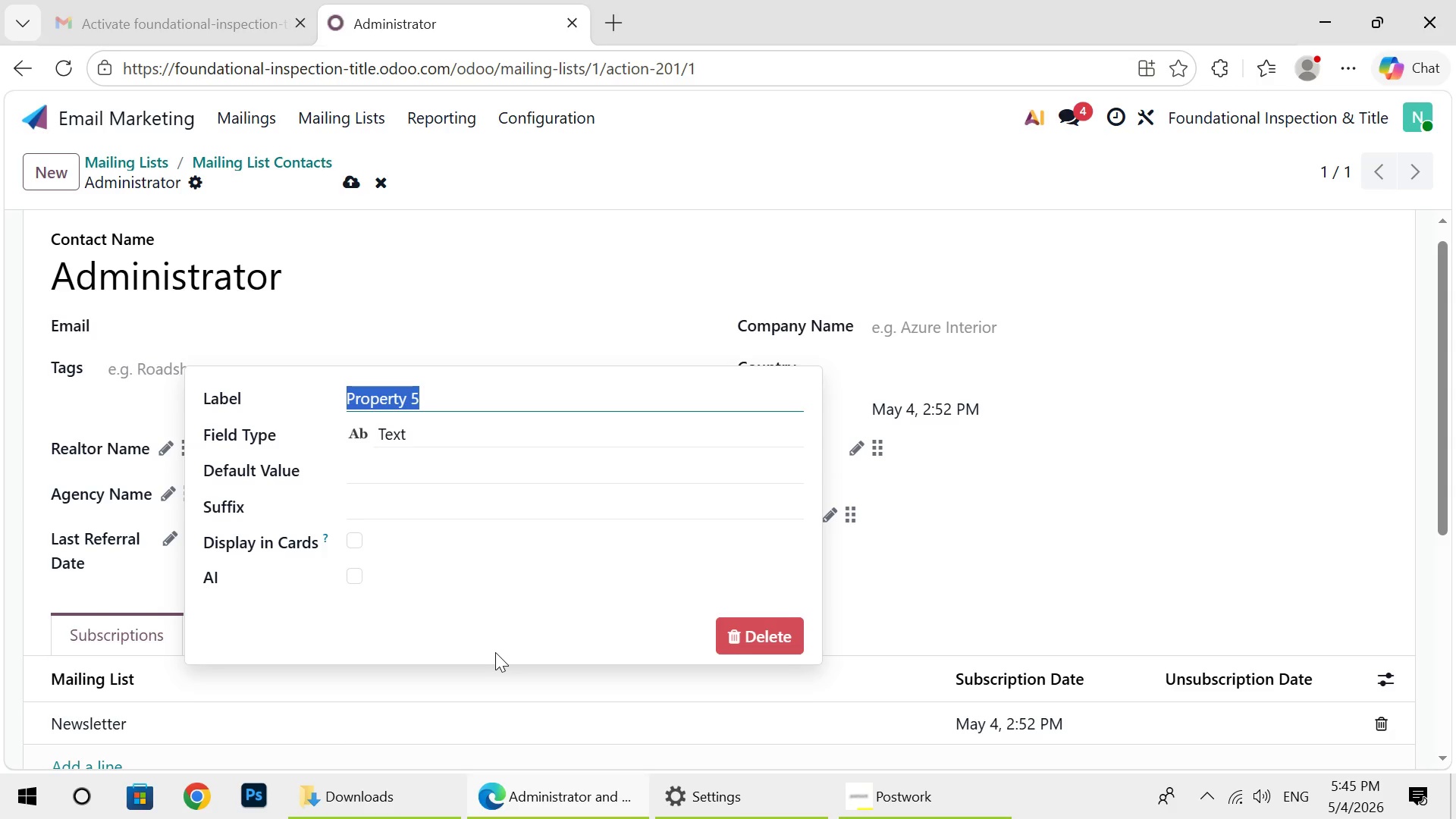 
left_click([532, 800])